 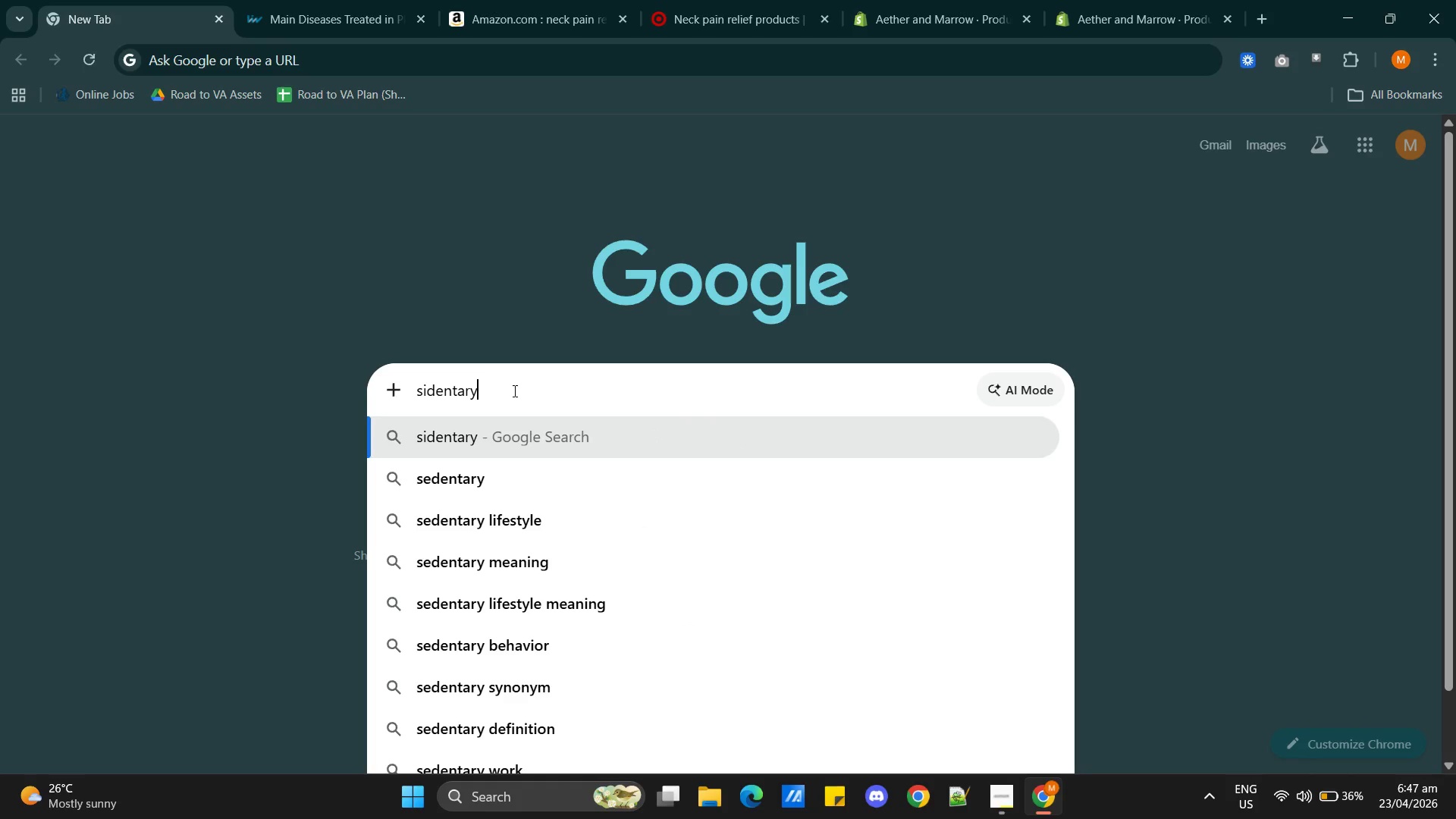 
type( products)
 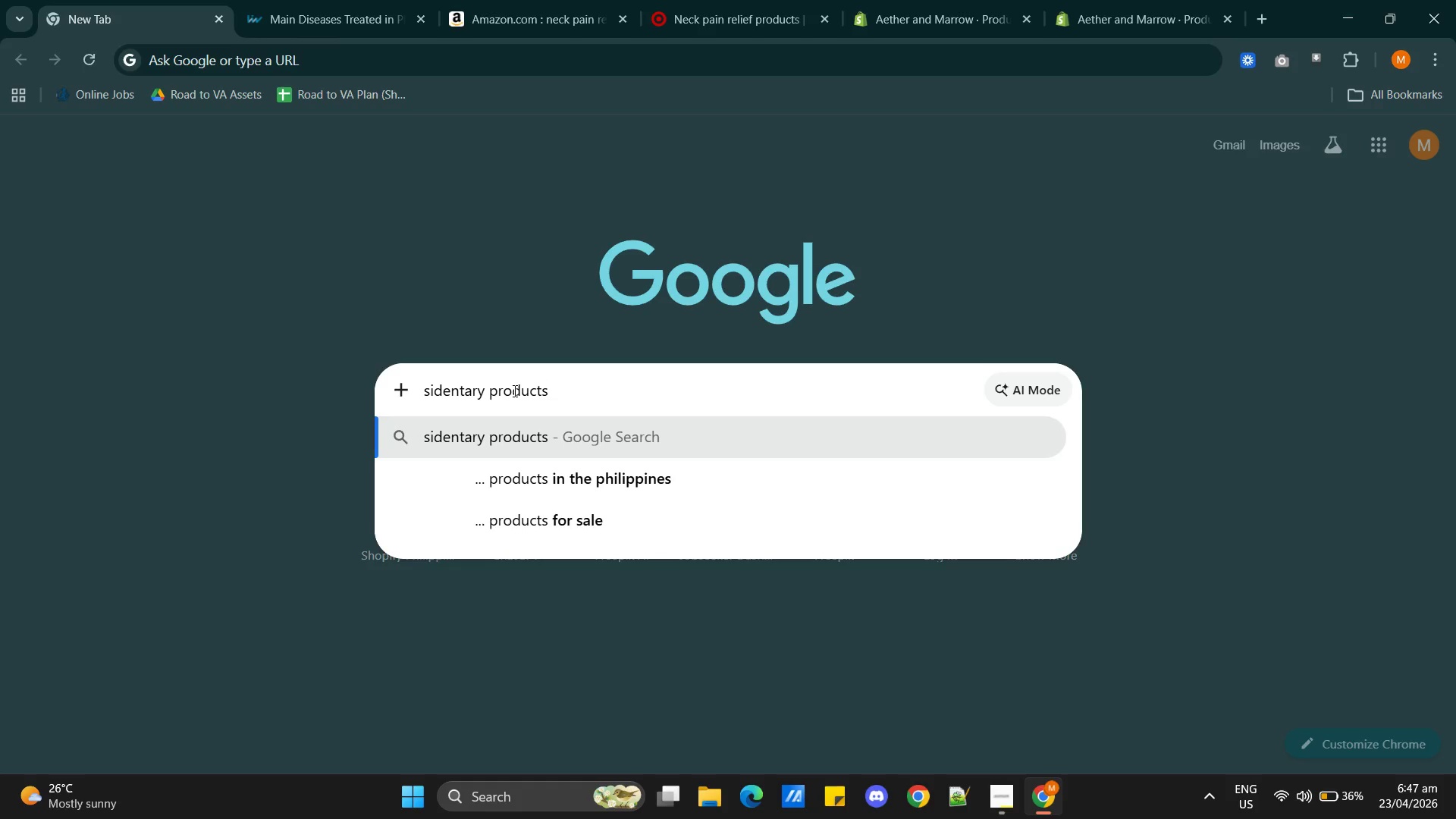 
key(Enter)
 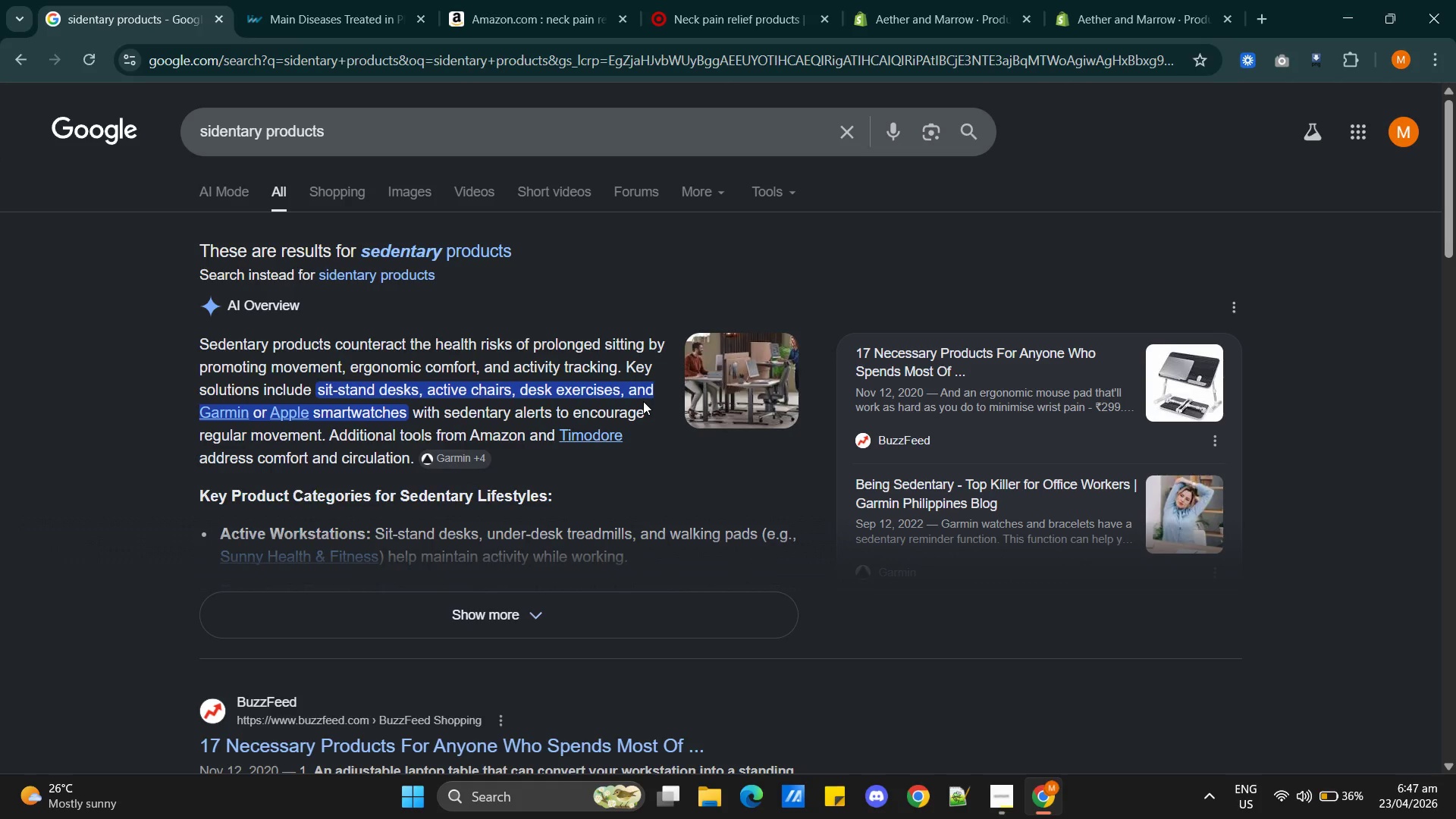 
scroll: coordinate [671, 597], scroll_direction: down, amount: 7.0
 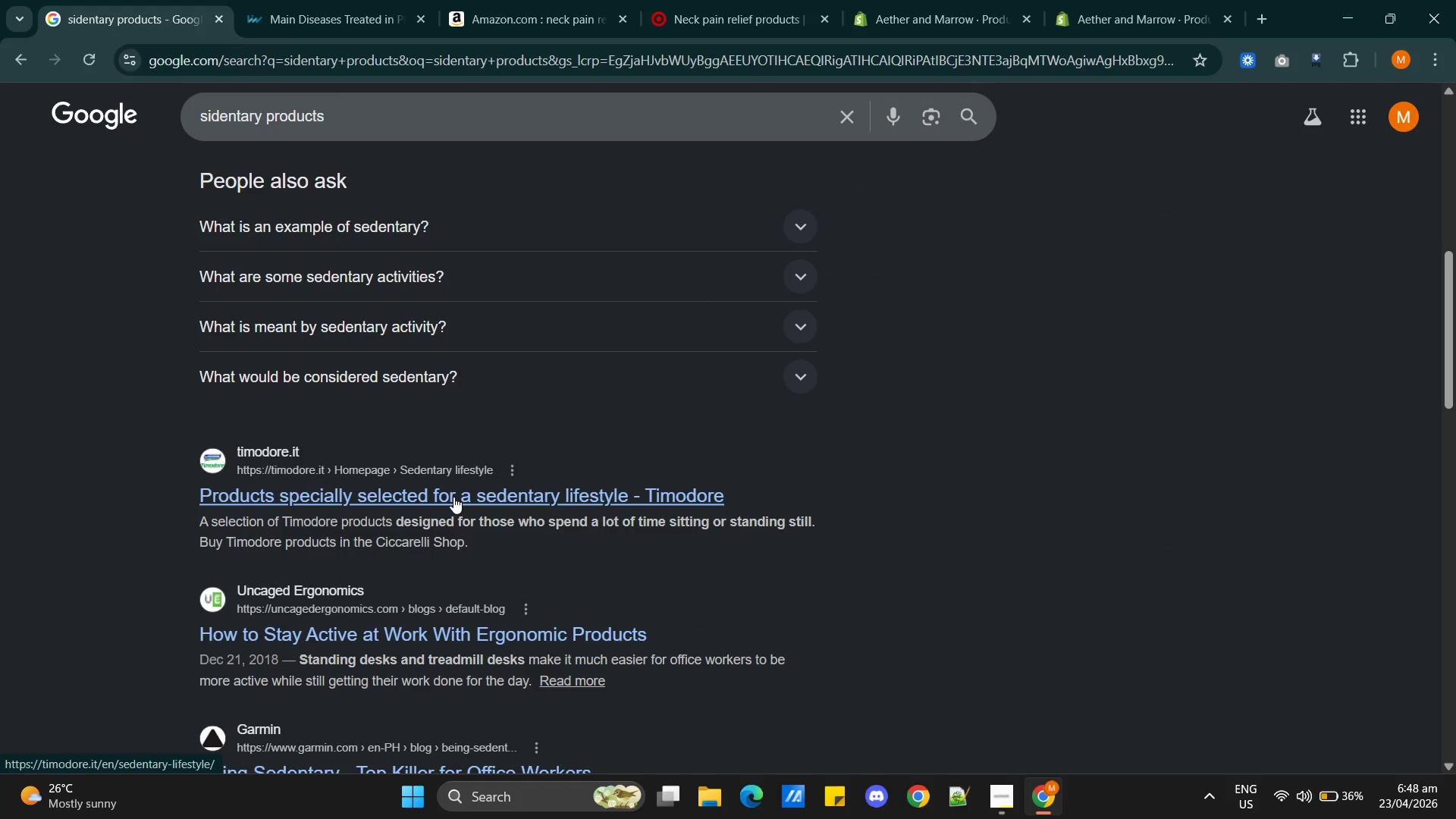 
hold_key(key=ControlLeft, duration=0.7)
left_click([453, 497])
 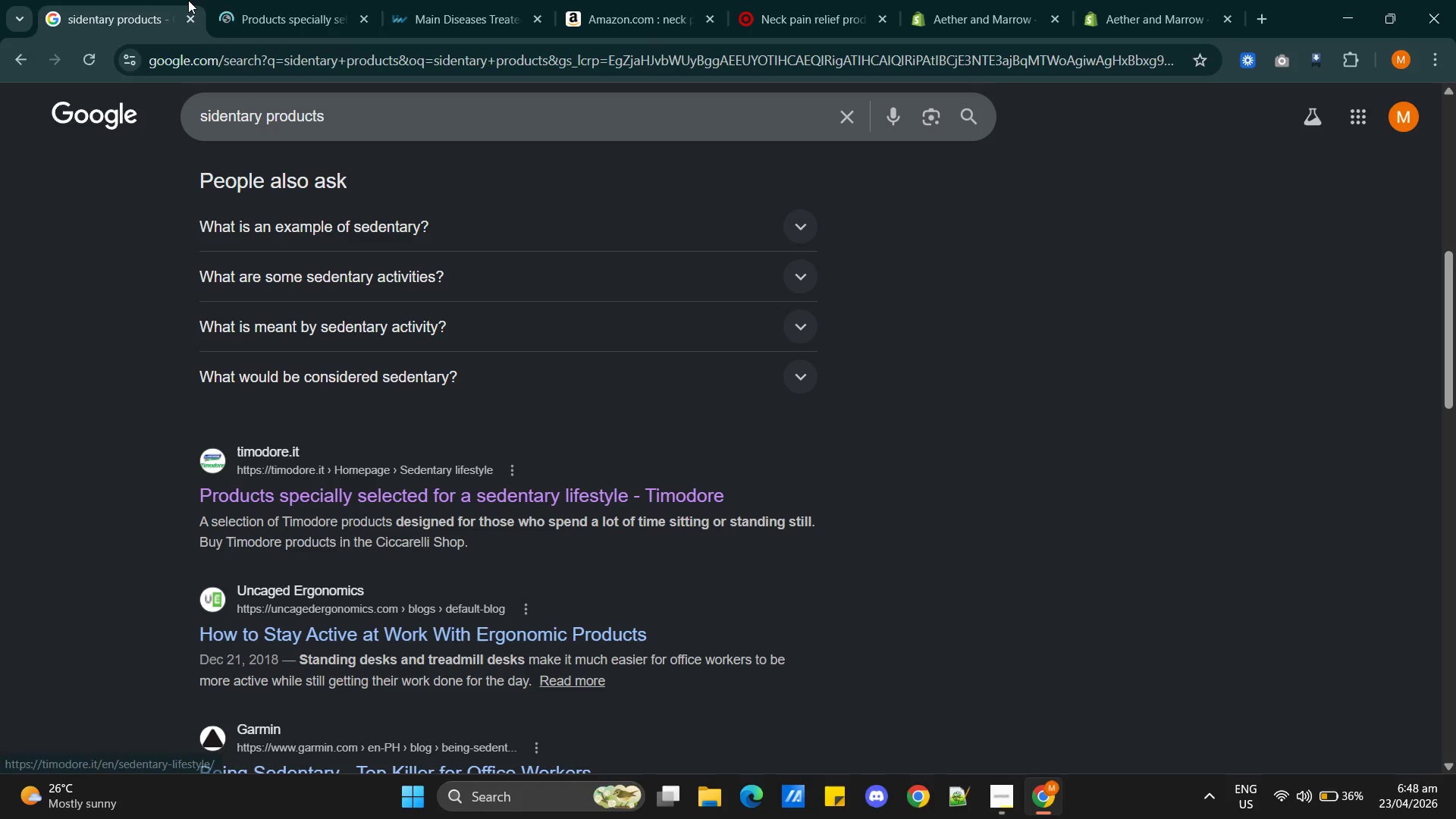 
left_click([281, 10])
 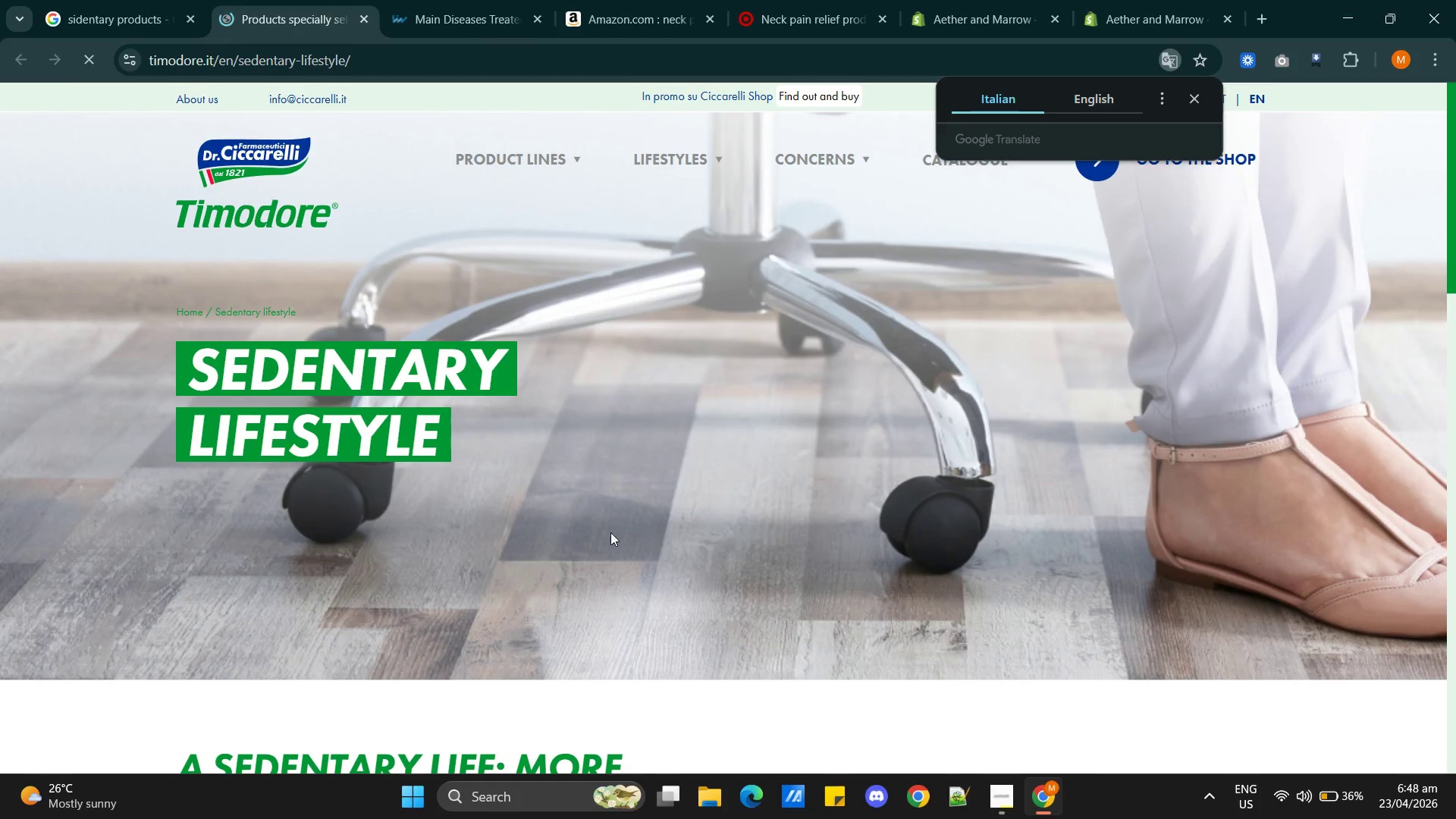 
scroll: coordinate [708, 463], scroll_direction: down, amount: 11.0
 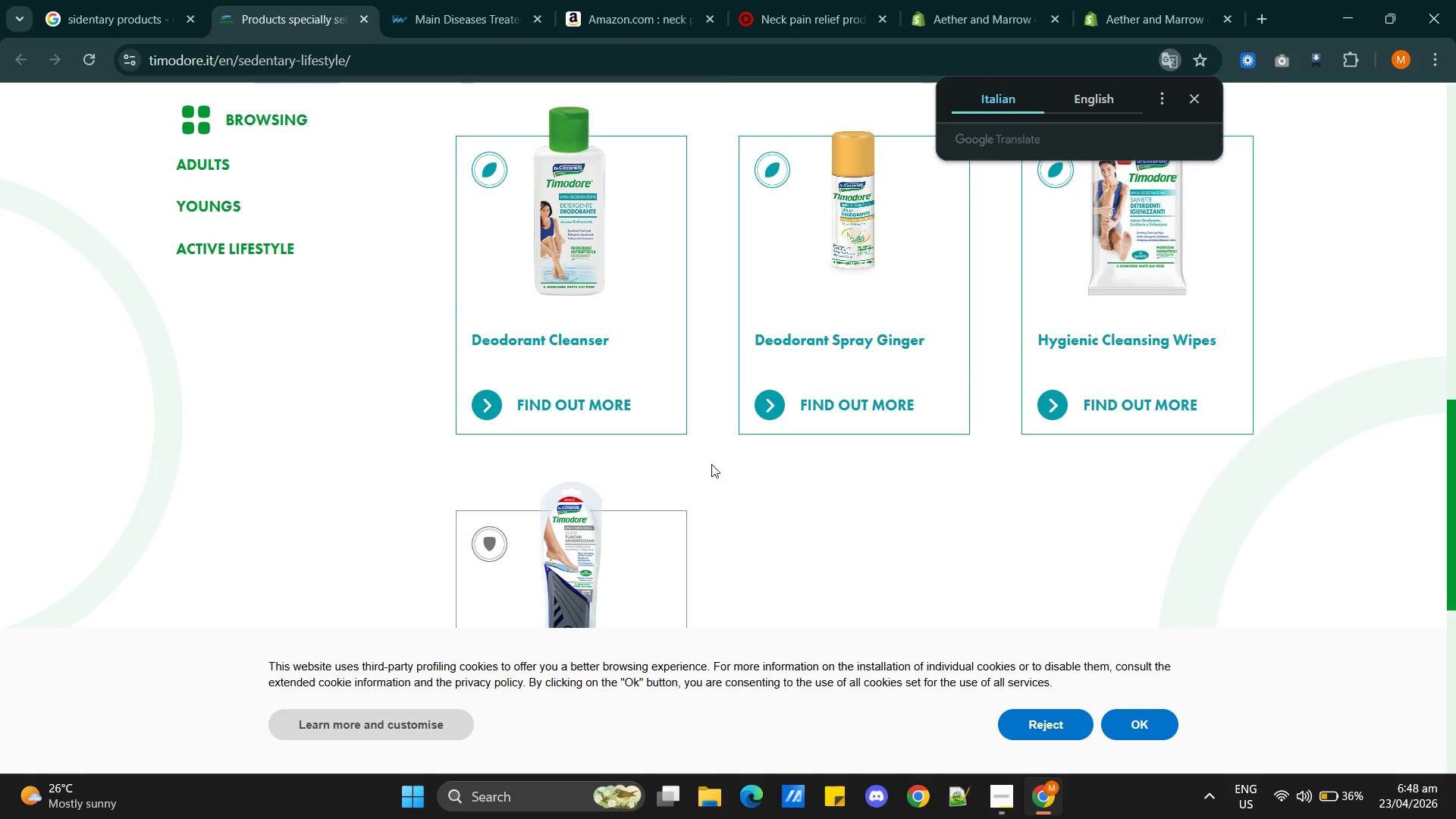 
scroll: coordinate [715, 469], scroll_direction: none, amount: 0.0
 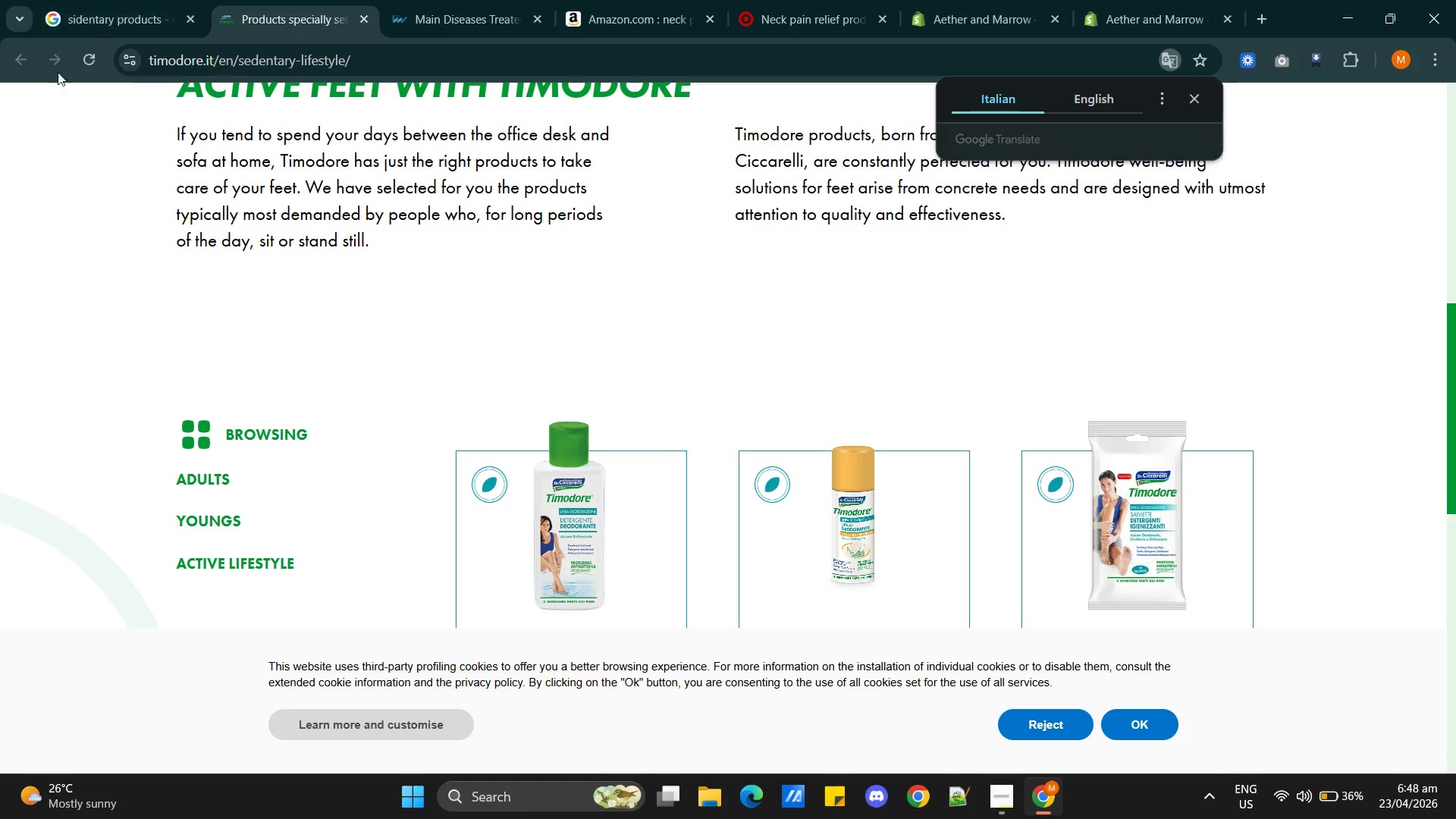 
scroll: coordinate [455, 329], scroll_direction: up, amount: 12.0
 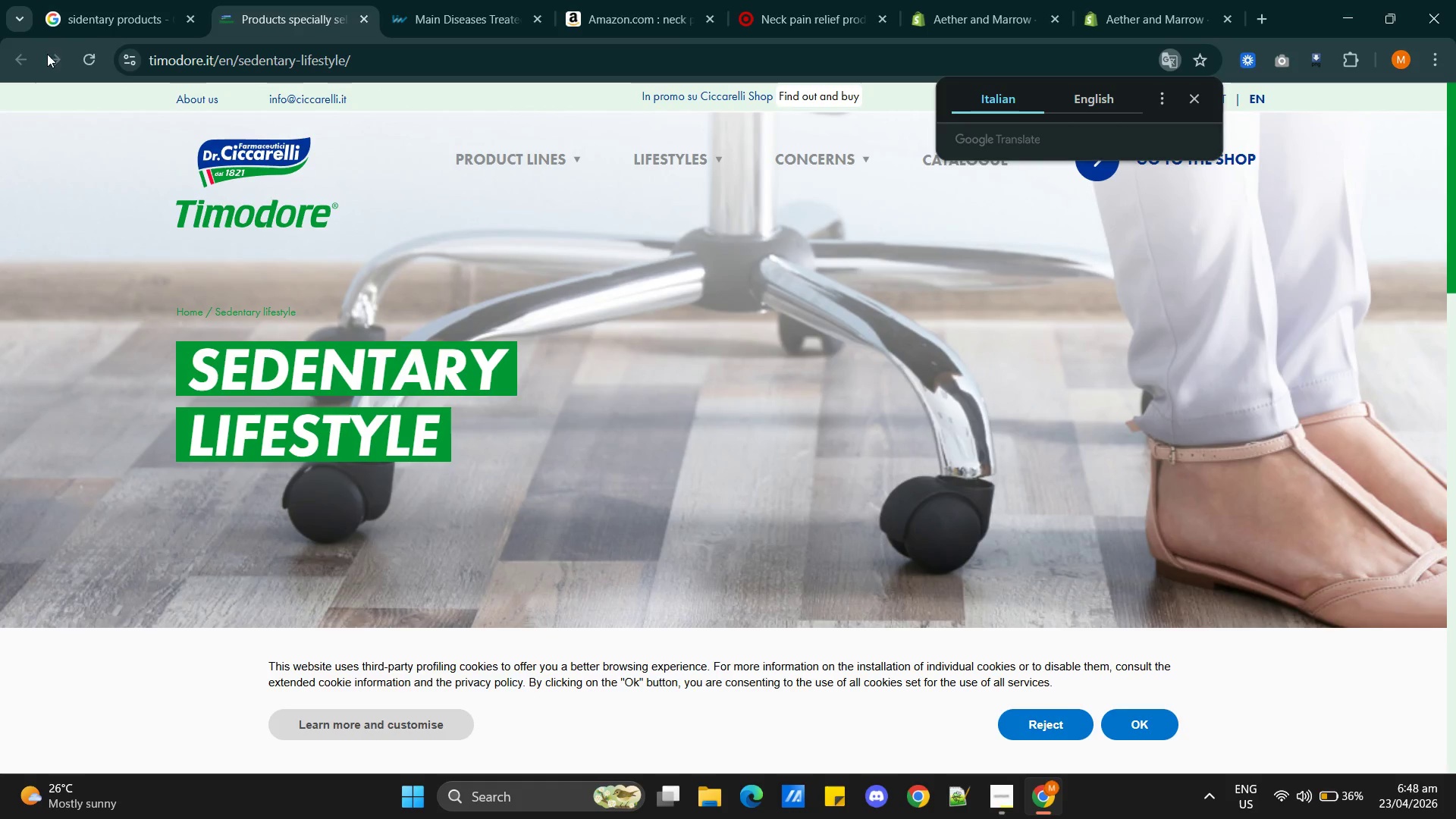 
left_click([96, 14])
 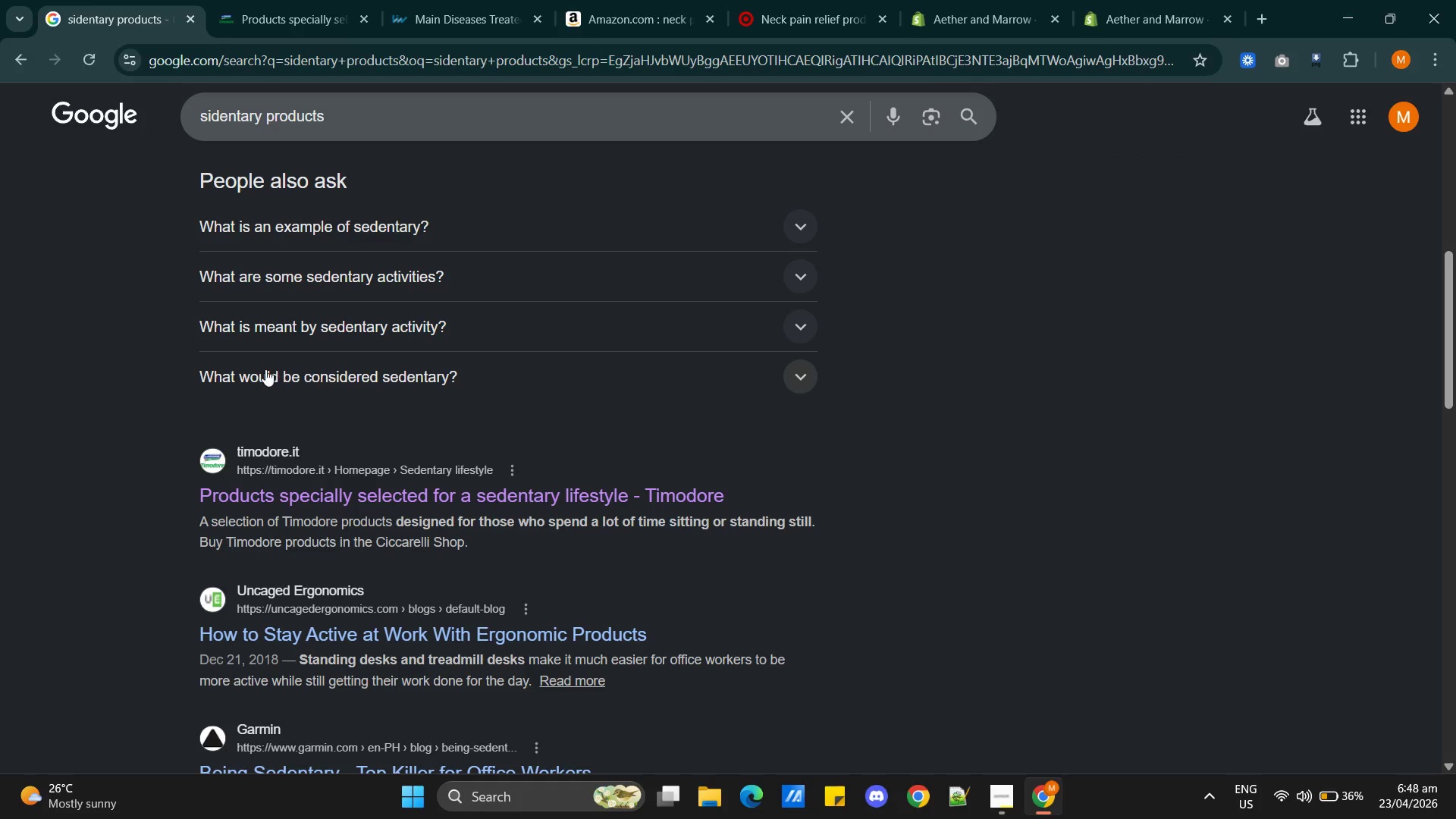 
scroll: coordinate [396, 356], scroll_direction: up, amount: 12.0
 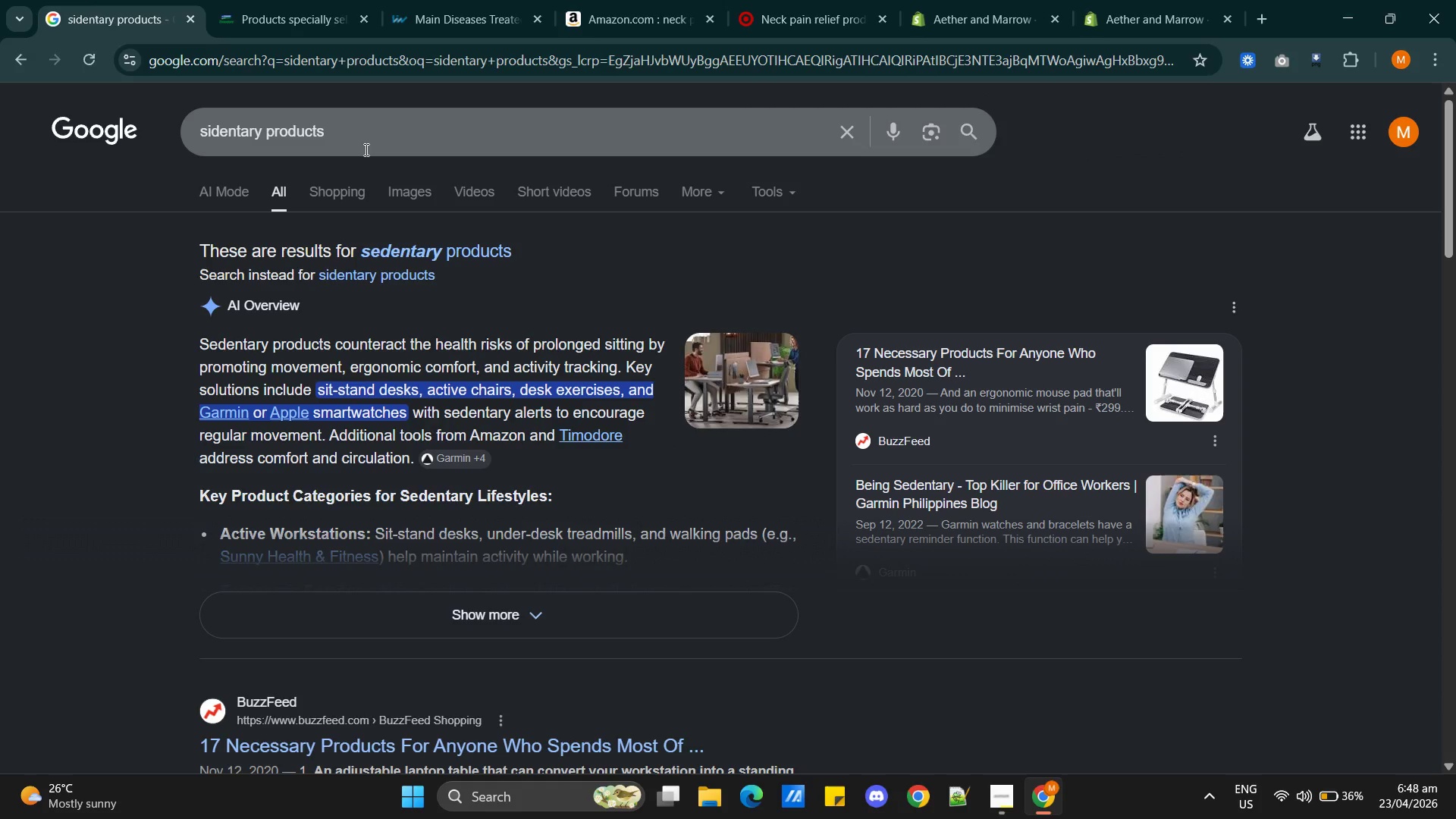 
left_click([365, 149])
 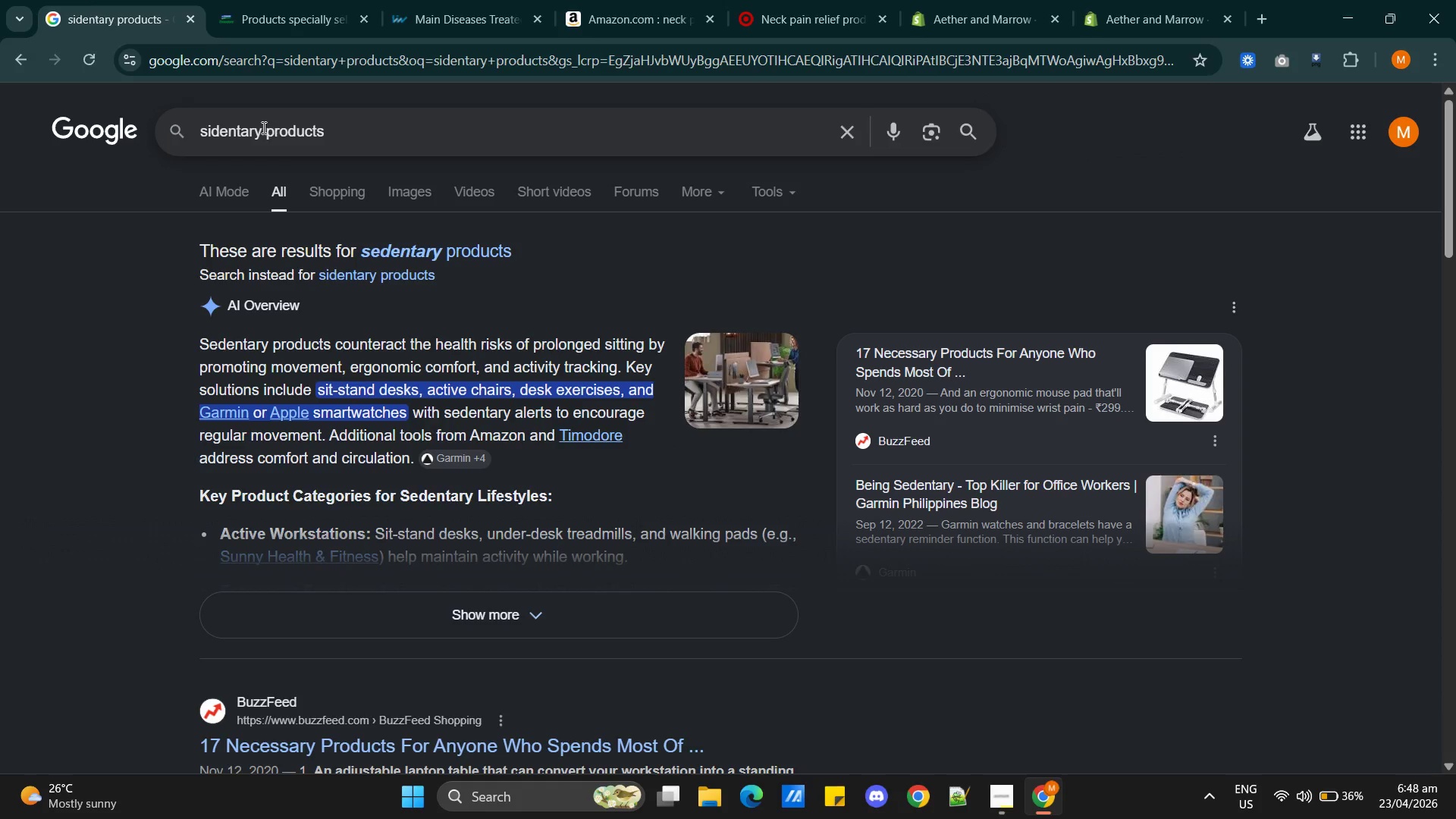 
left_click([262, 128])
 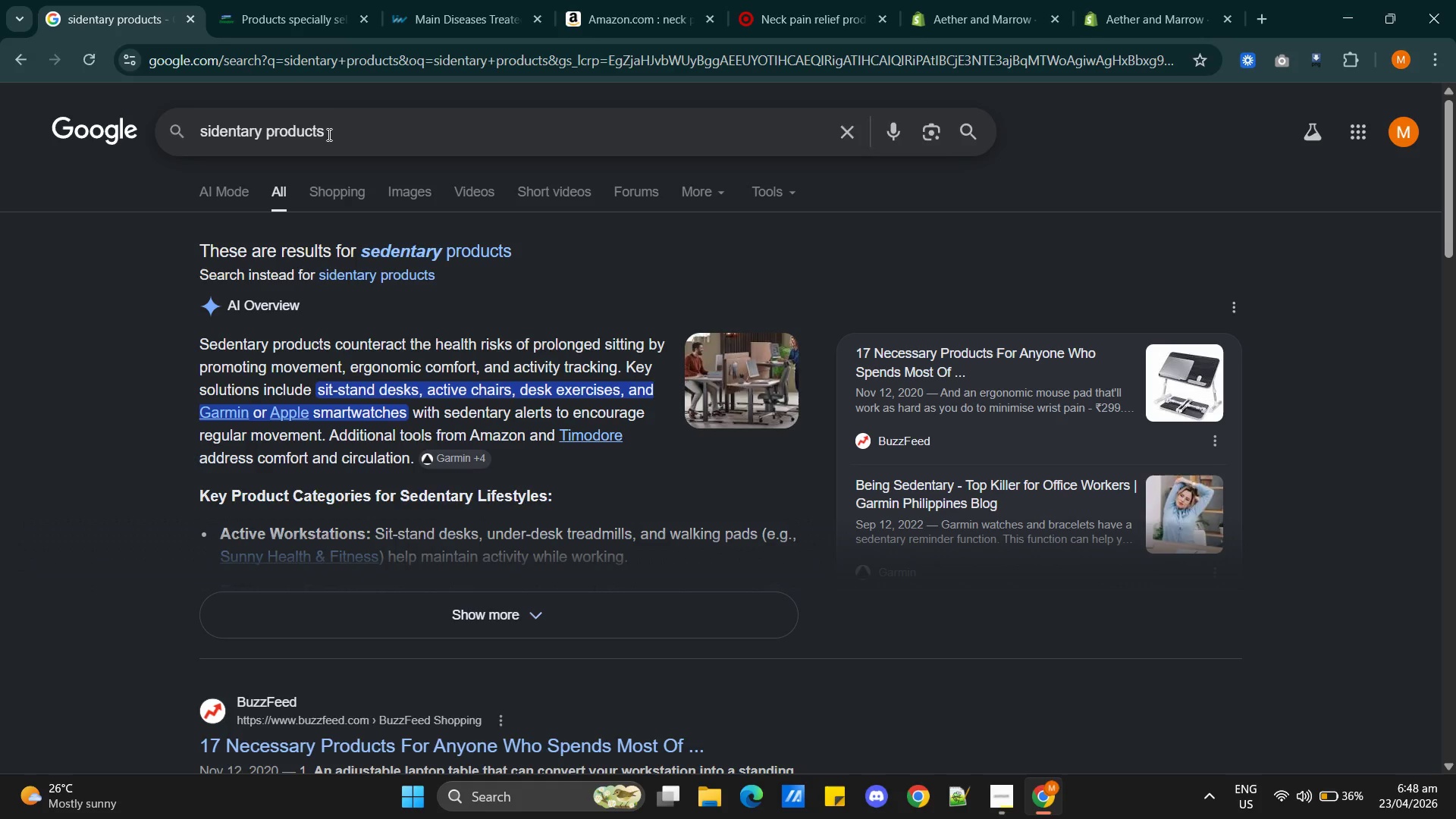 
type( physical)
 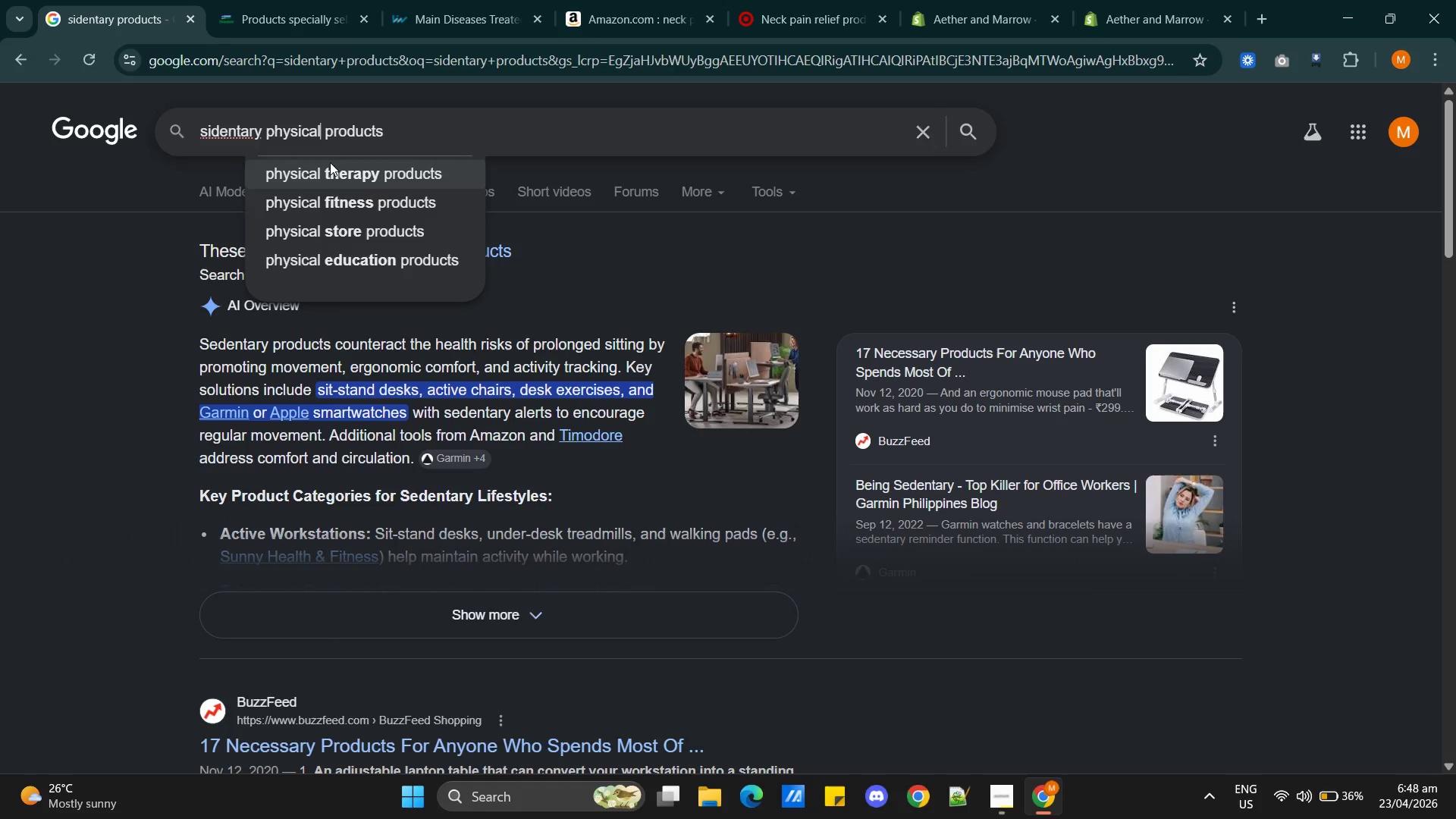 
left_click([361, 188])
 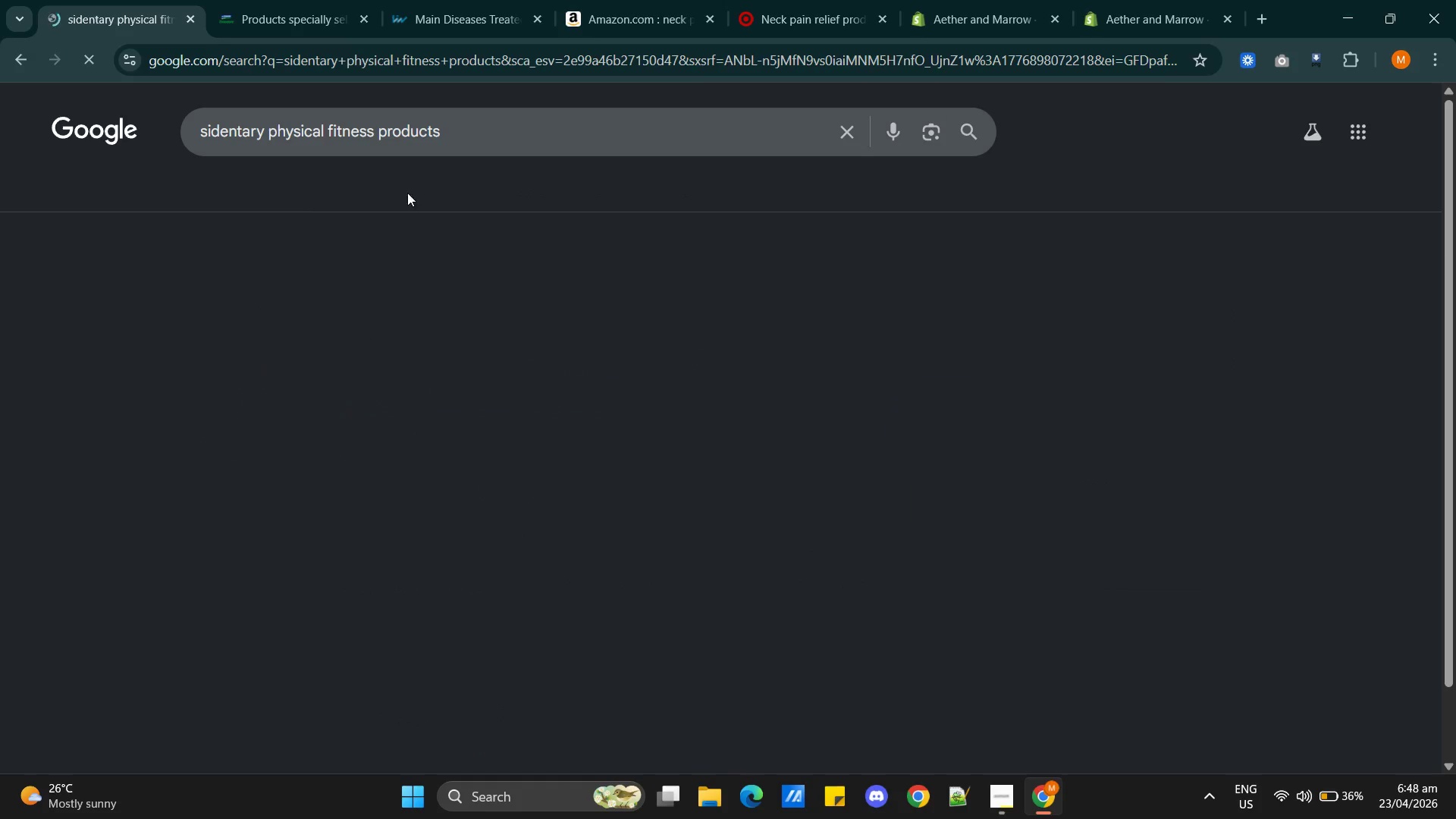 
mouse_move([555, 215])
 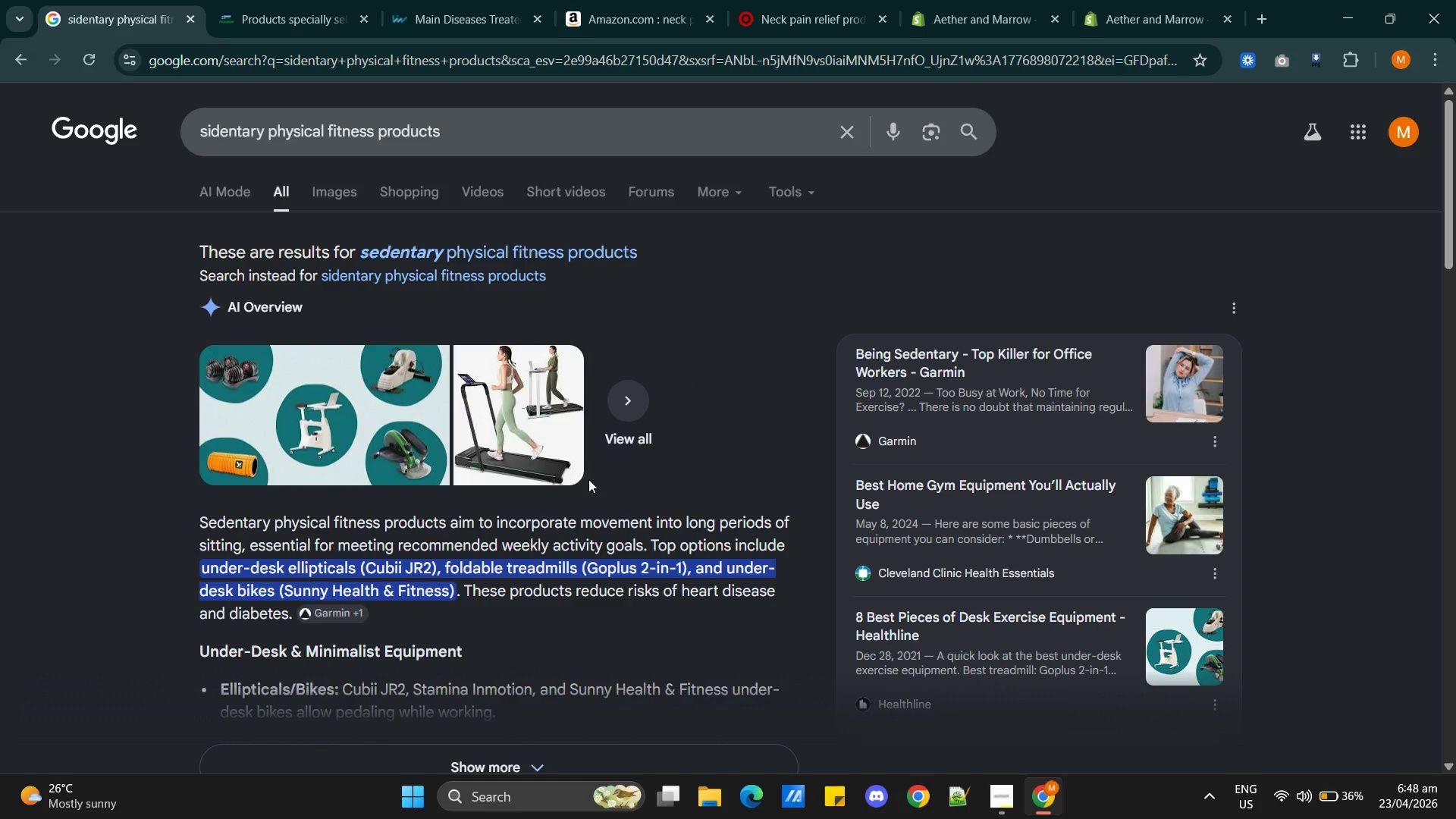 
scroll: coordinate [587, 479], scroll_direction: down, amount: 4.0
 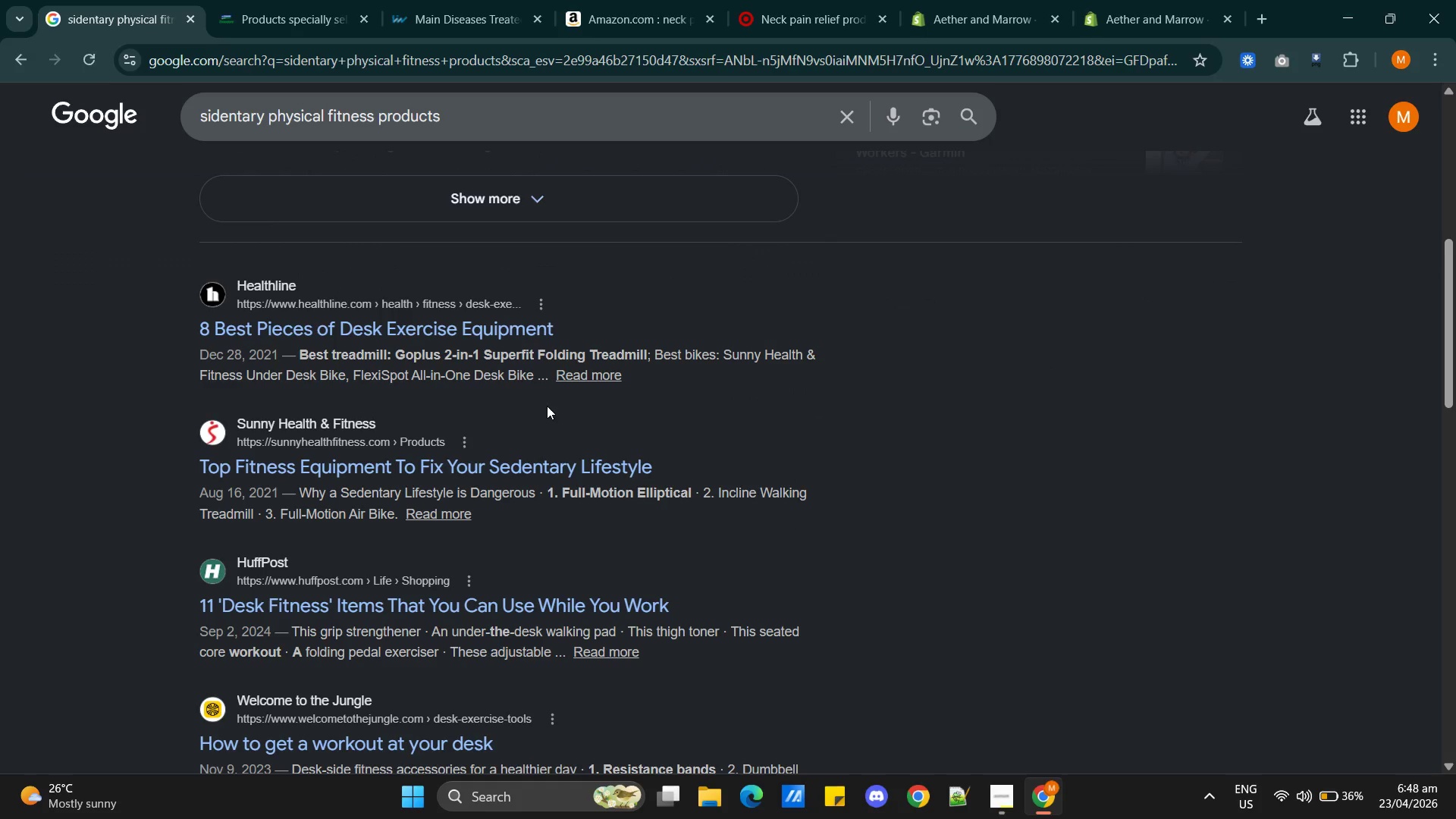 
wait(5.03)
 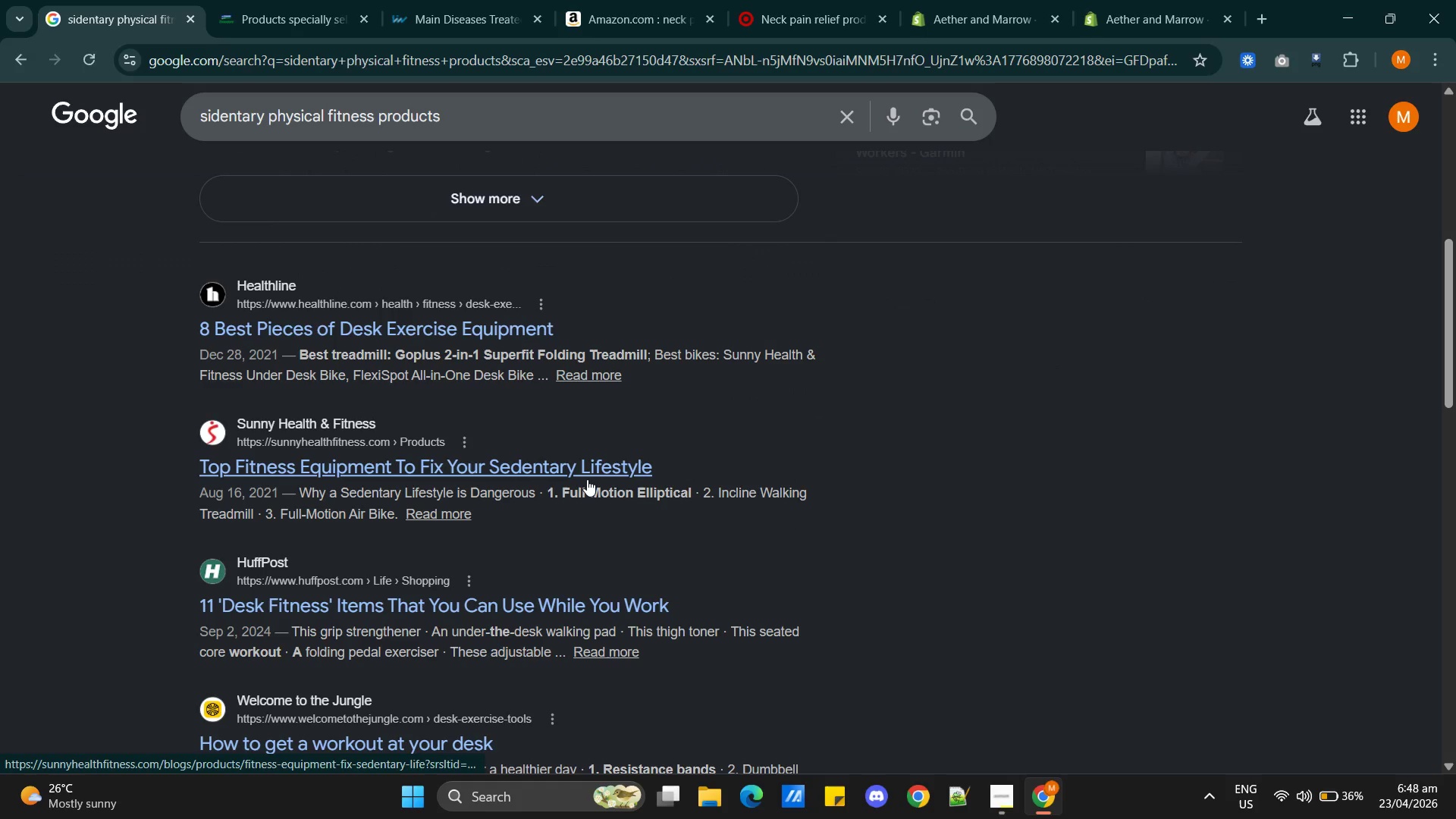 
scroll: coordinate [489, 446], scroll_direction: down, amount: 12.0
 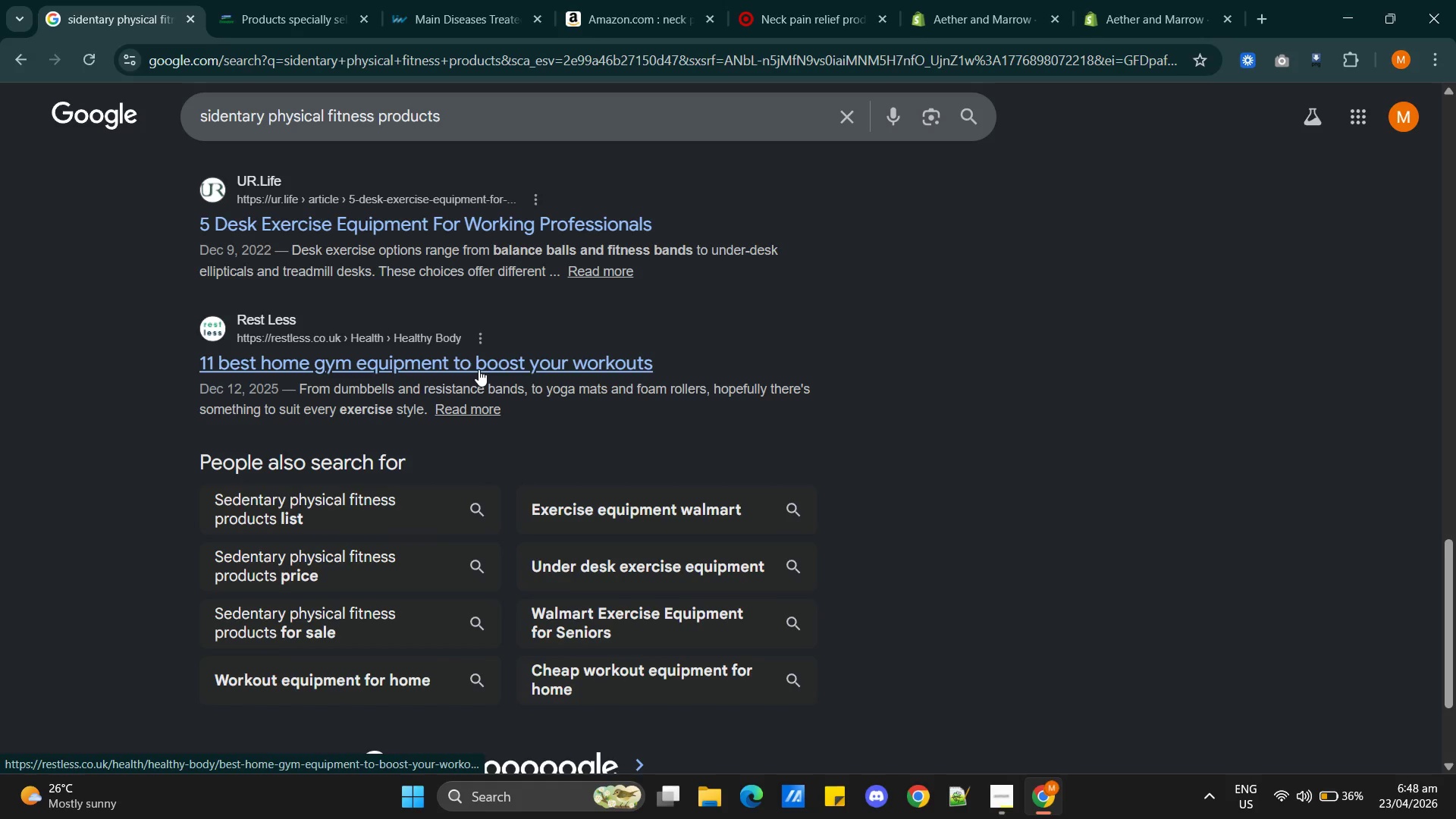 
wait(14.3)
 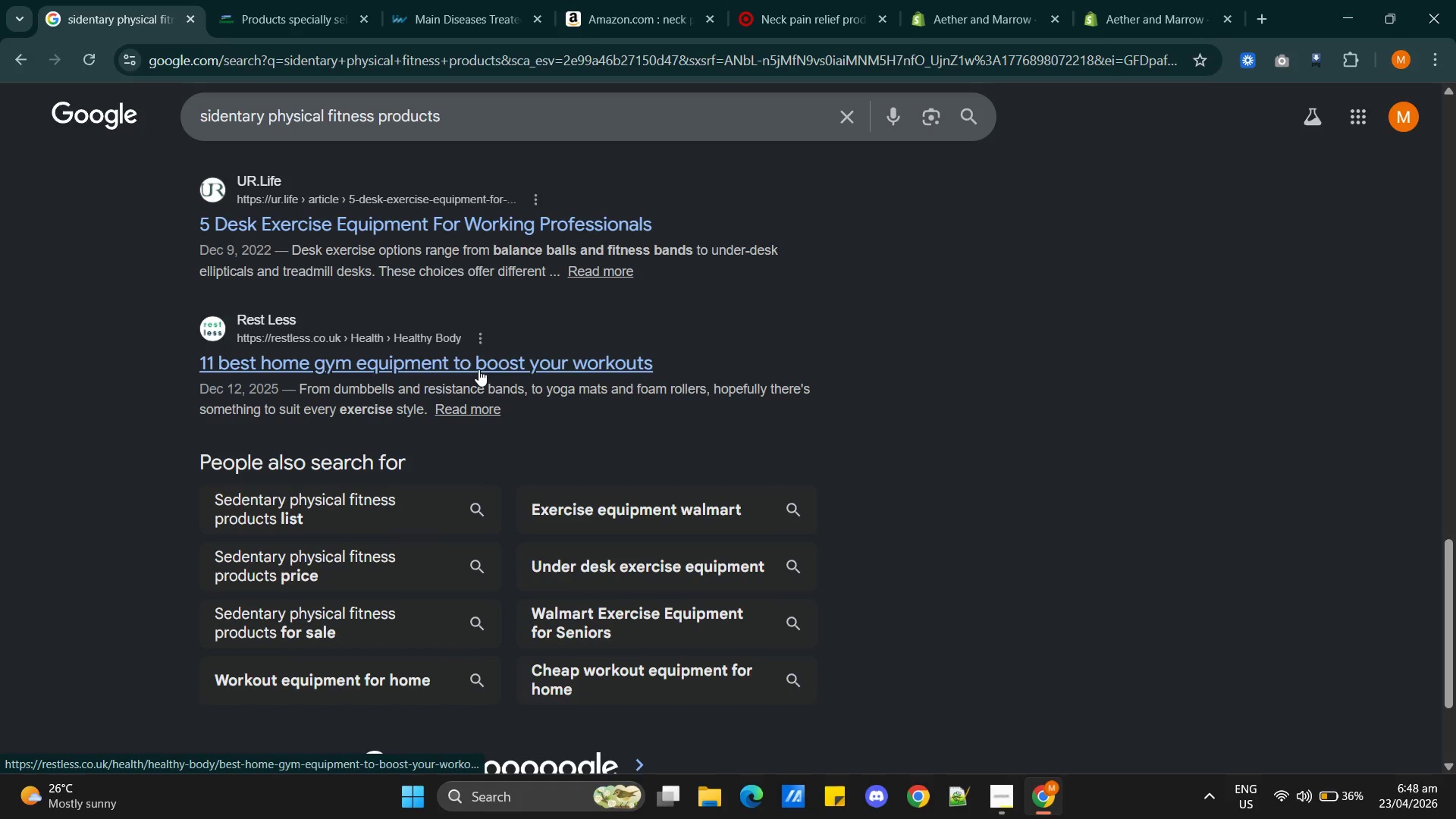 
left_click([960, 11])
 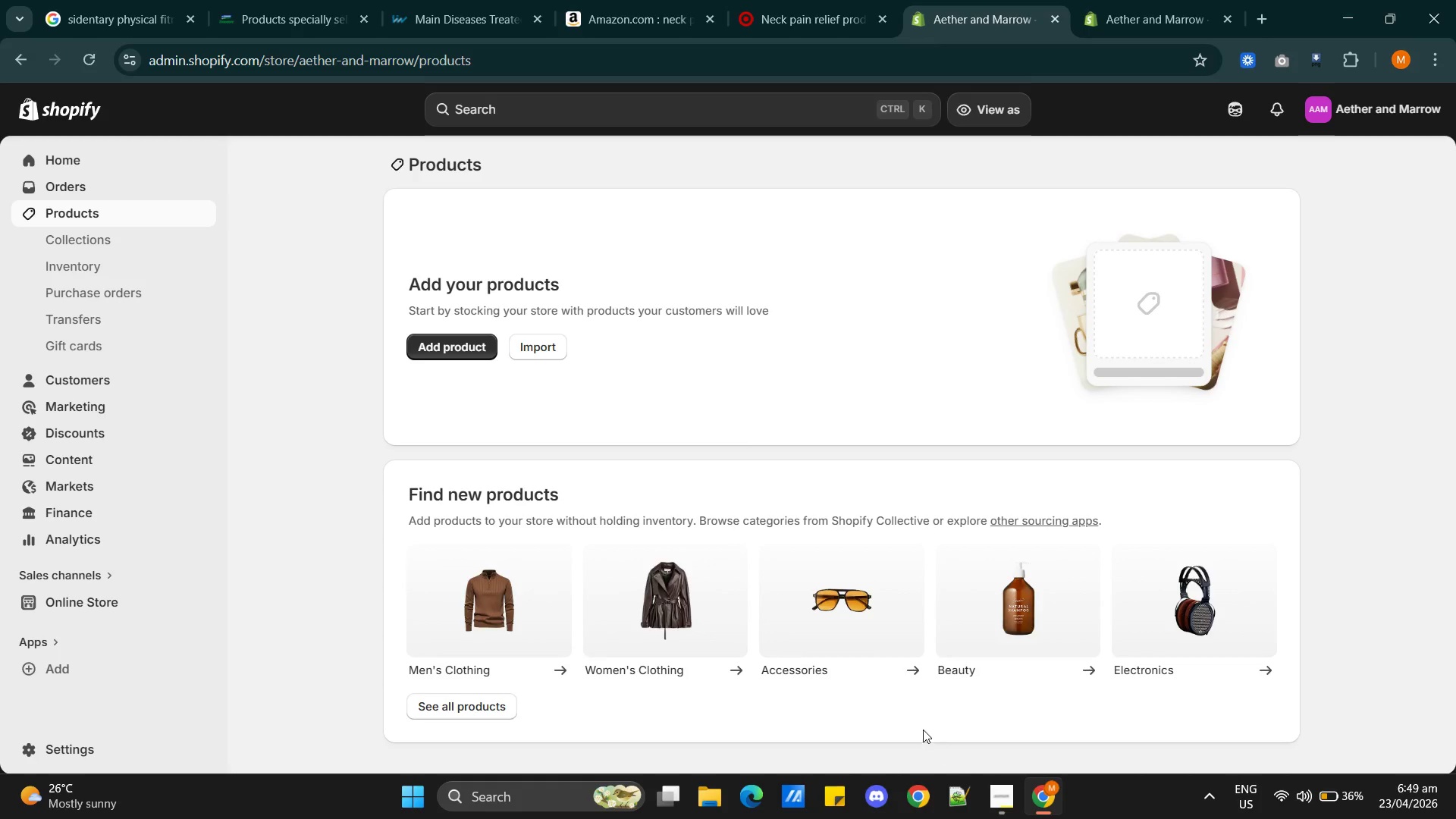 
left_click([1000, 788])